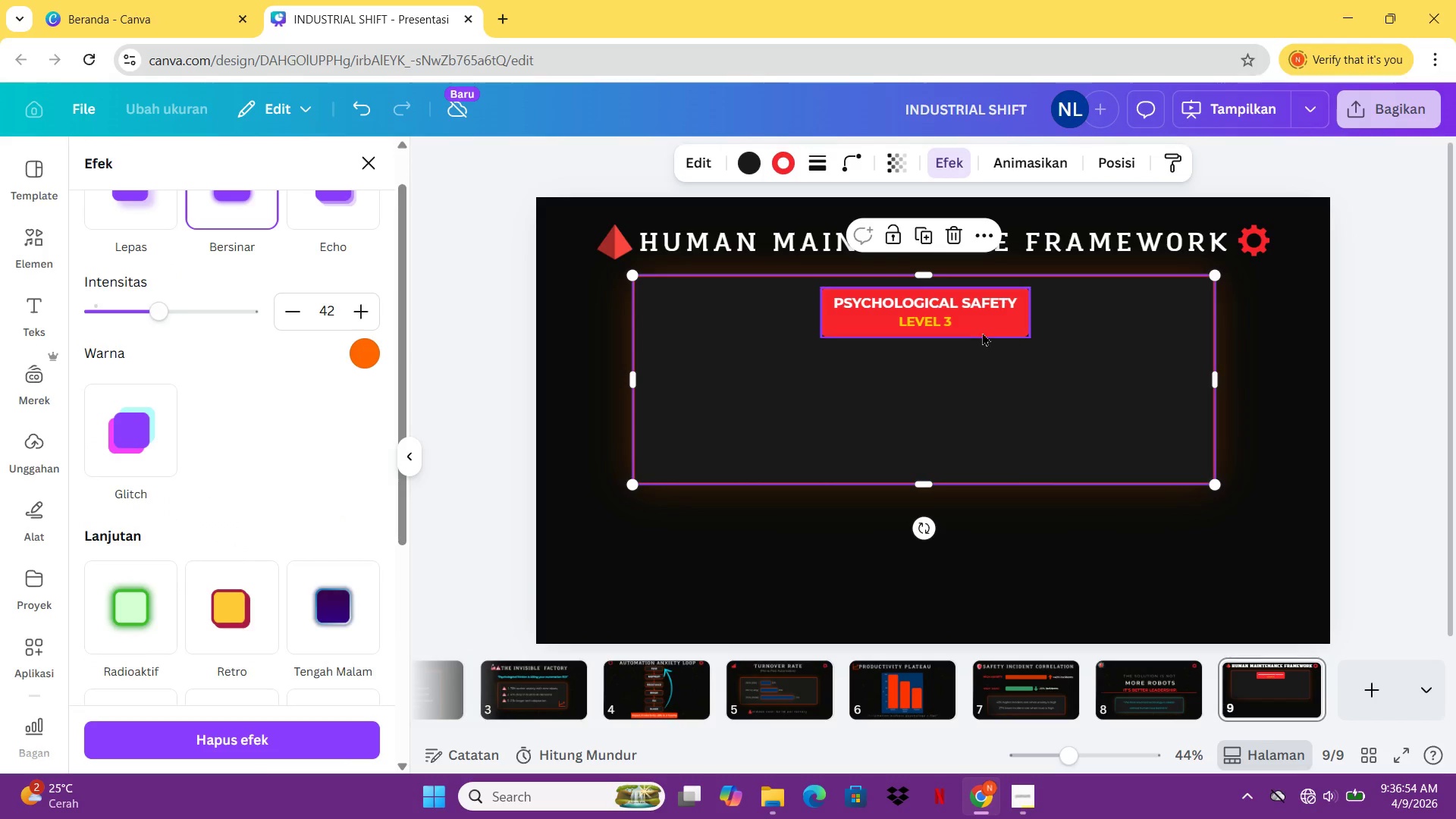 
left_click_drag(start_coordinate=[982, 322], to_coordinate=[1011, 322])
 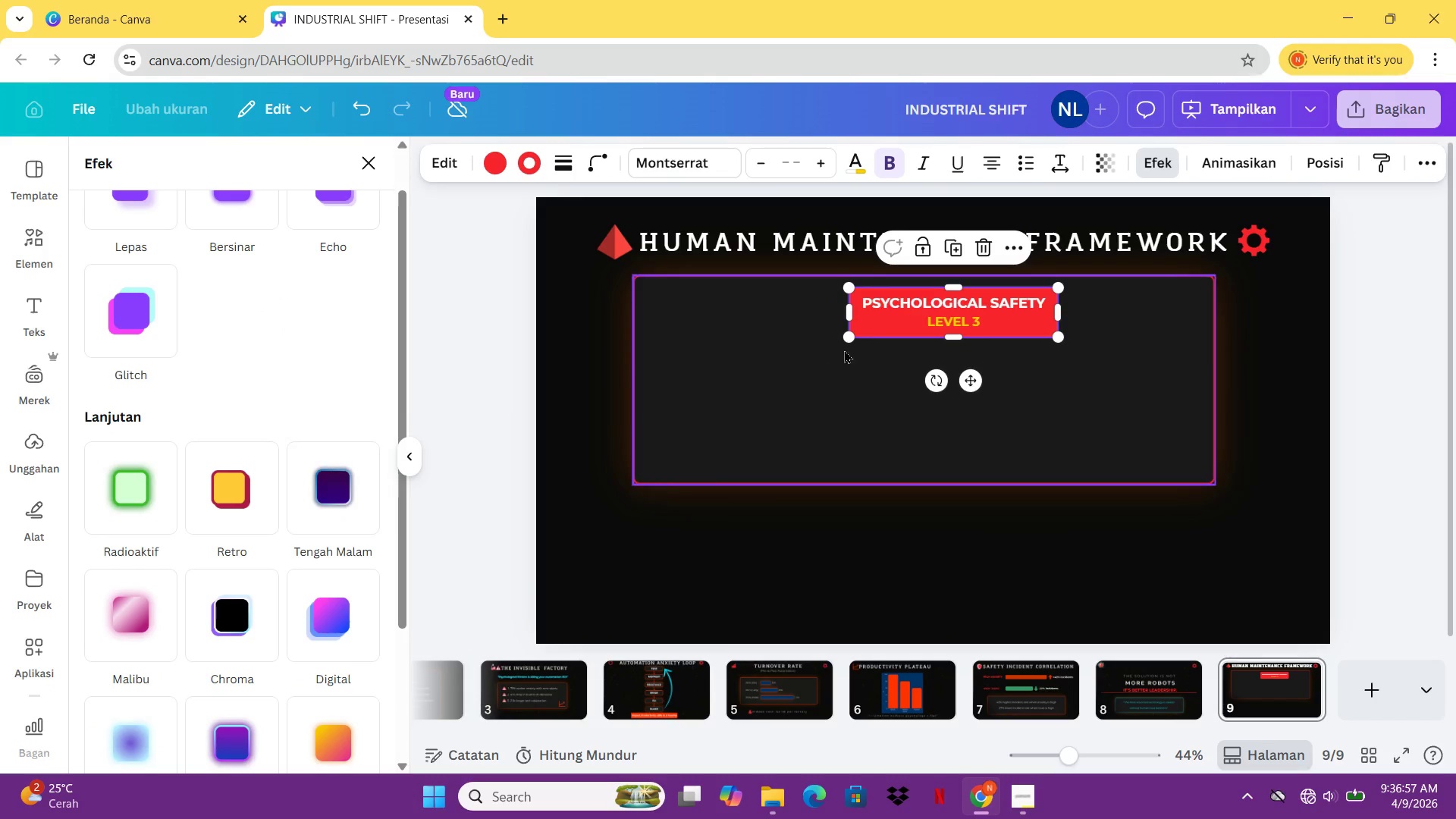 
key(Control+C)
 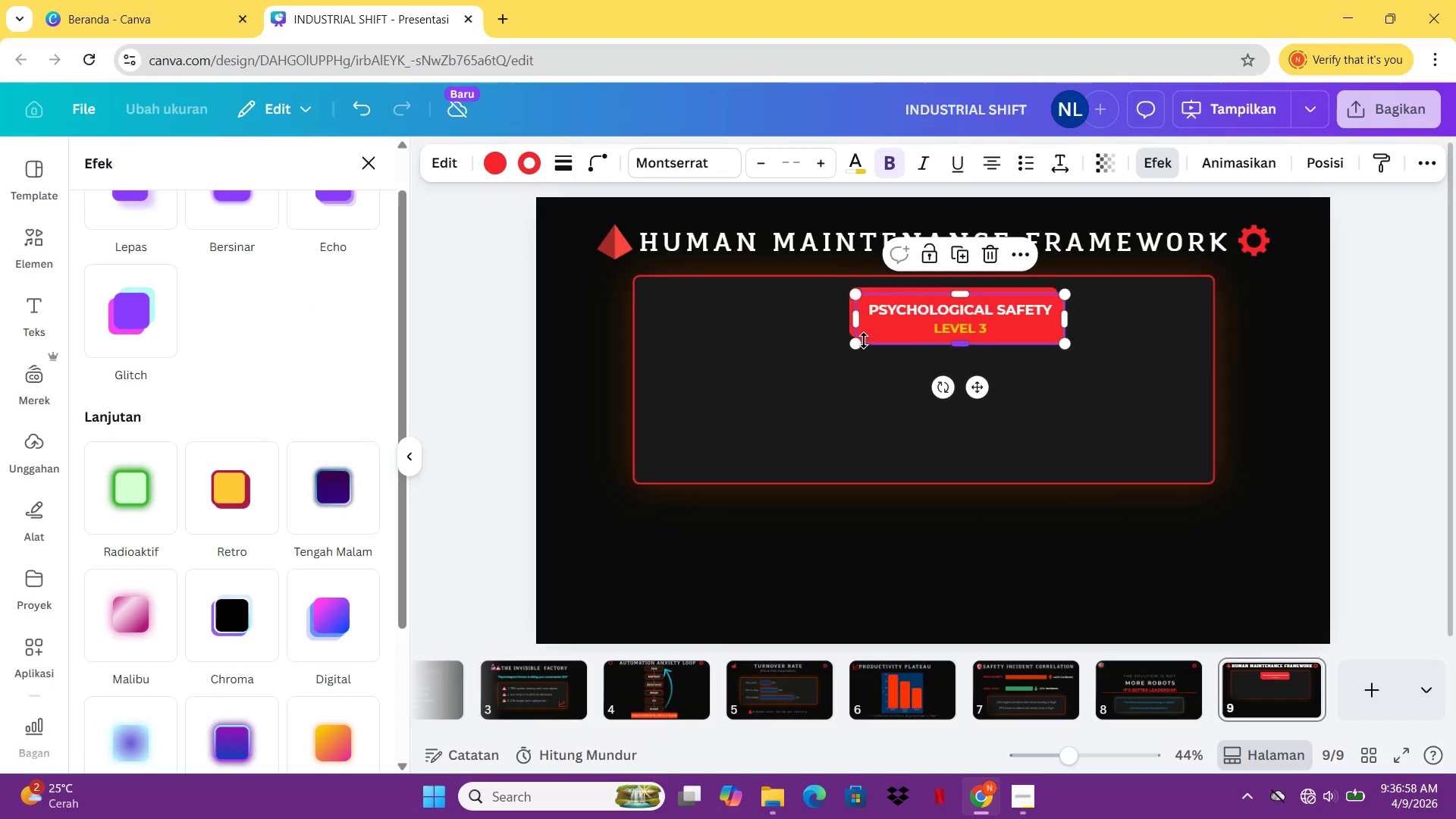 
key(Control+V)
 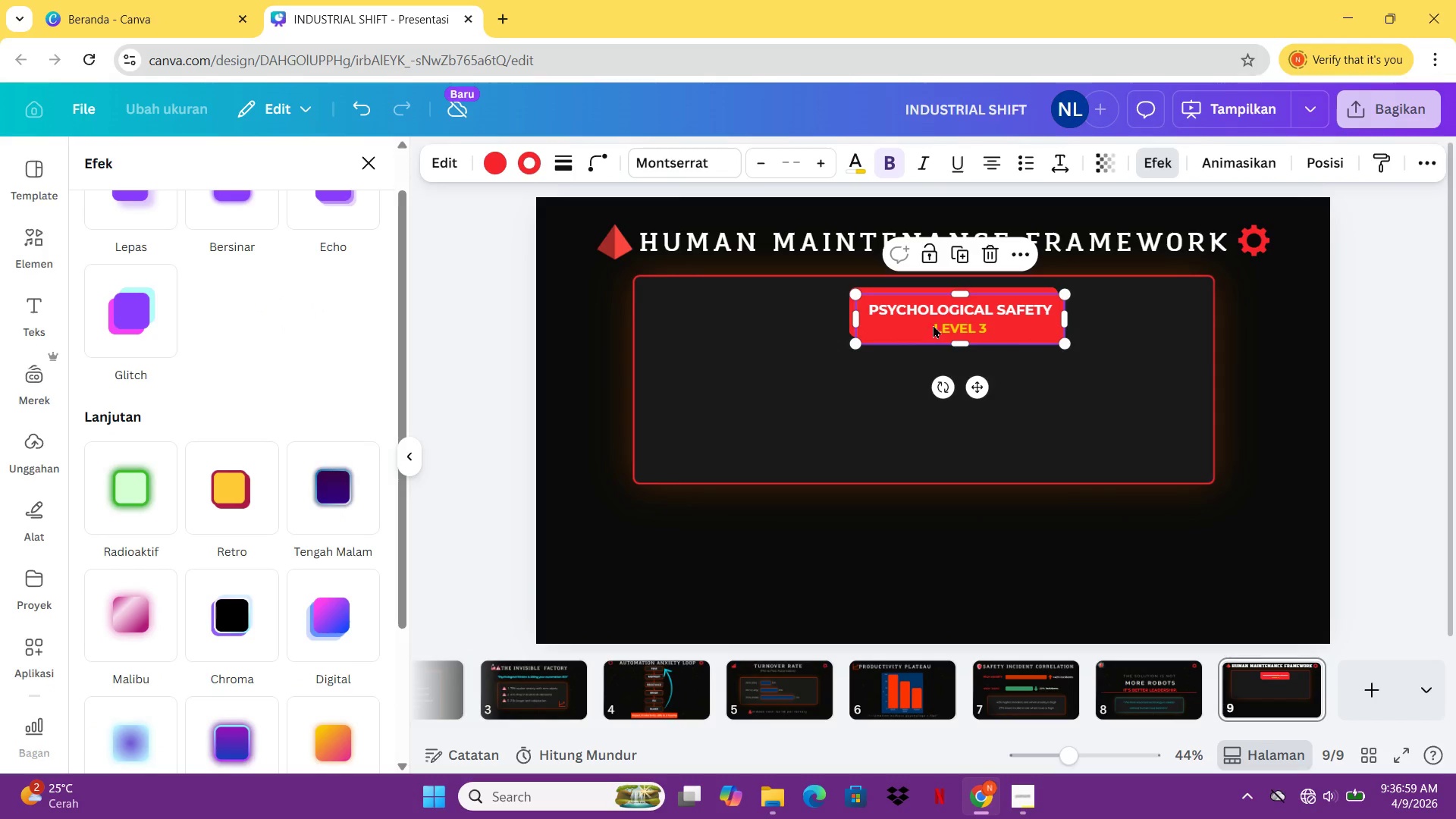 
left_click_drag(start_coordinate=[938, 324], to_coordinate=[937, 382])
 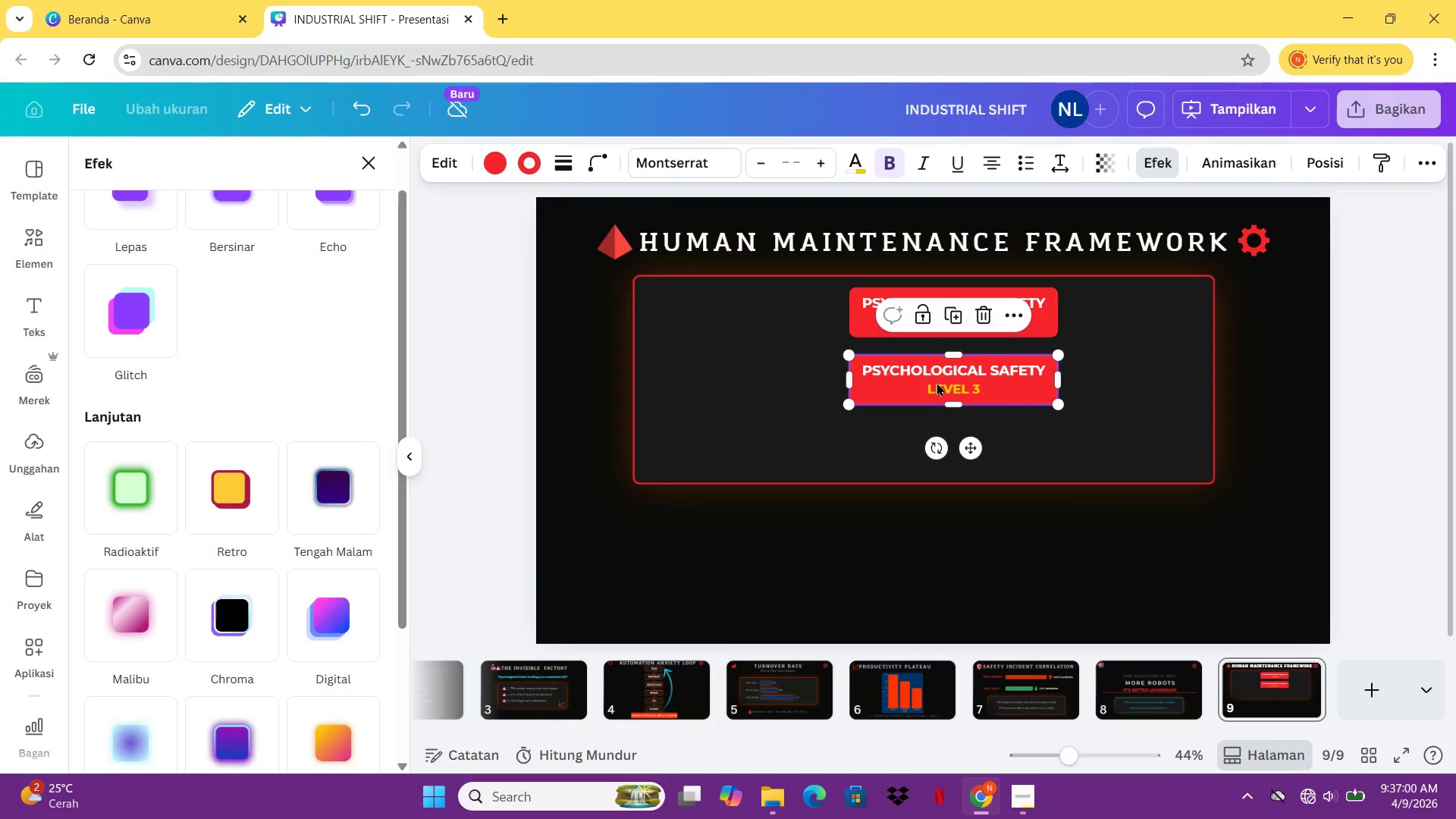 
double_click([937, 382])
 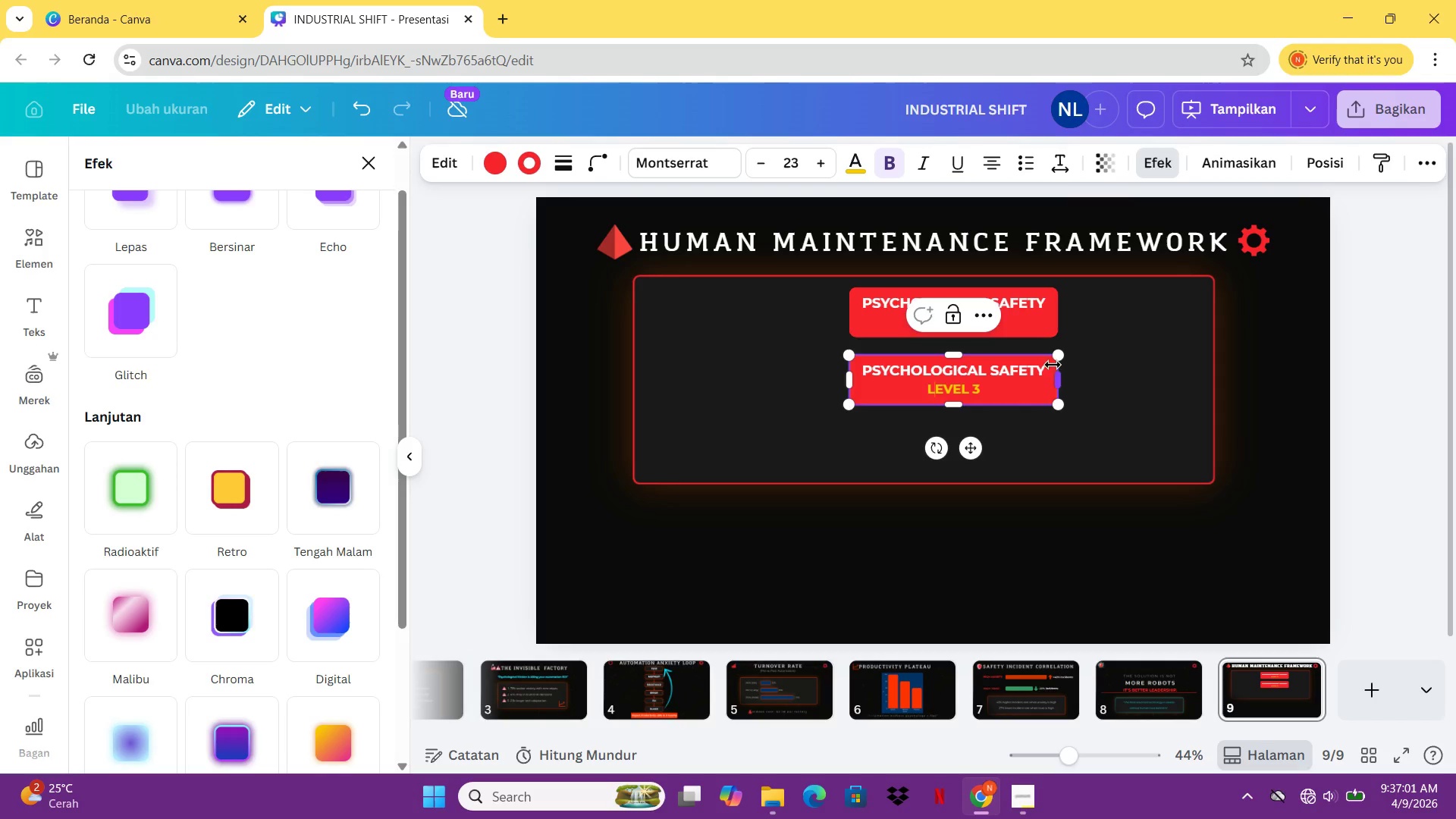 
left_click_drag(start_coordinate=[1042, 373], to_coordinate=[864, 371])
 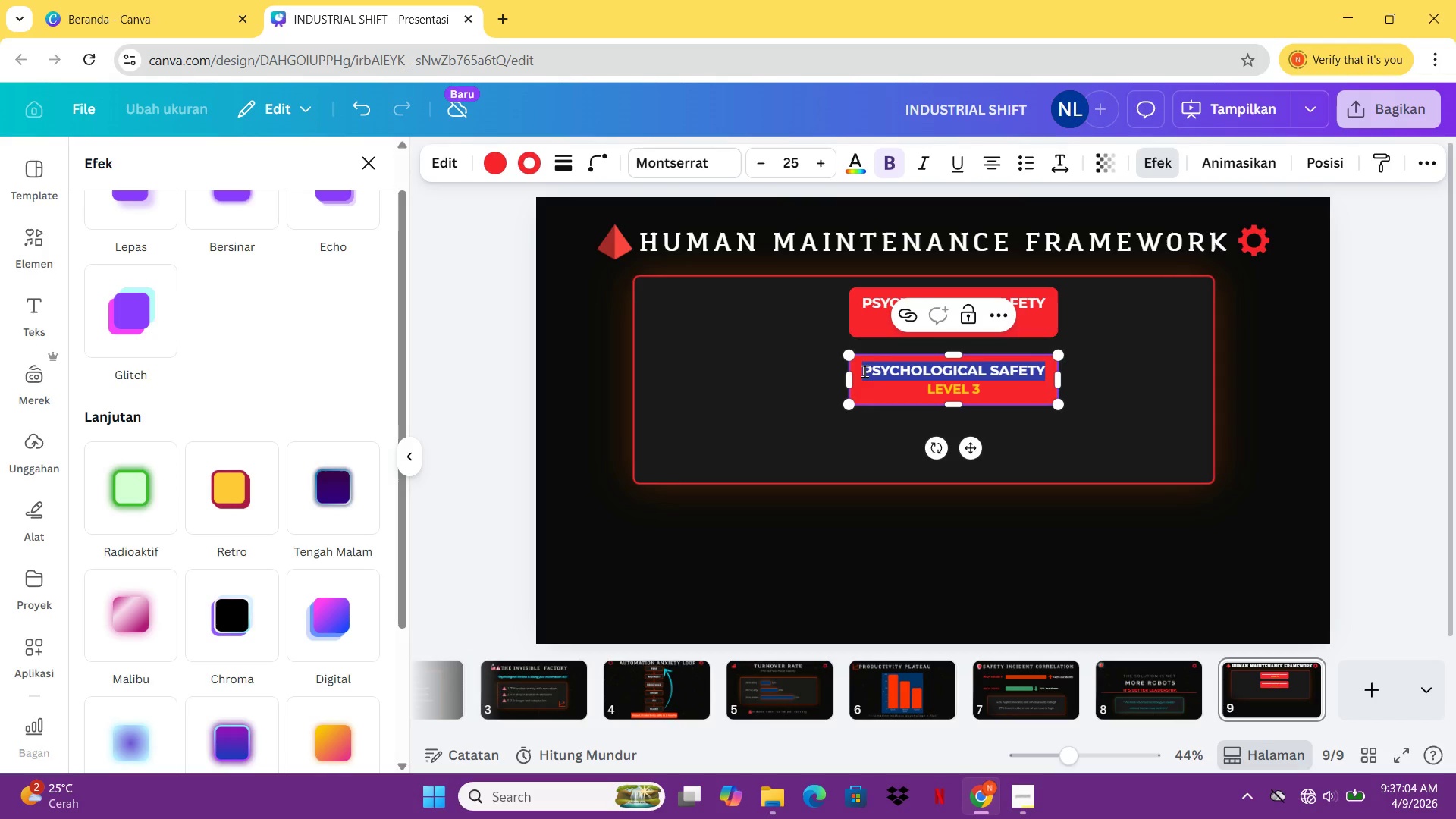 
type(TRUST IN AUTO,)
key(Backspace)
type(MATION )
key(Backspace)
 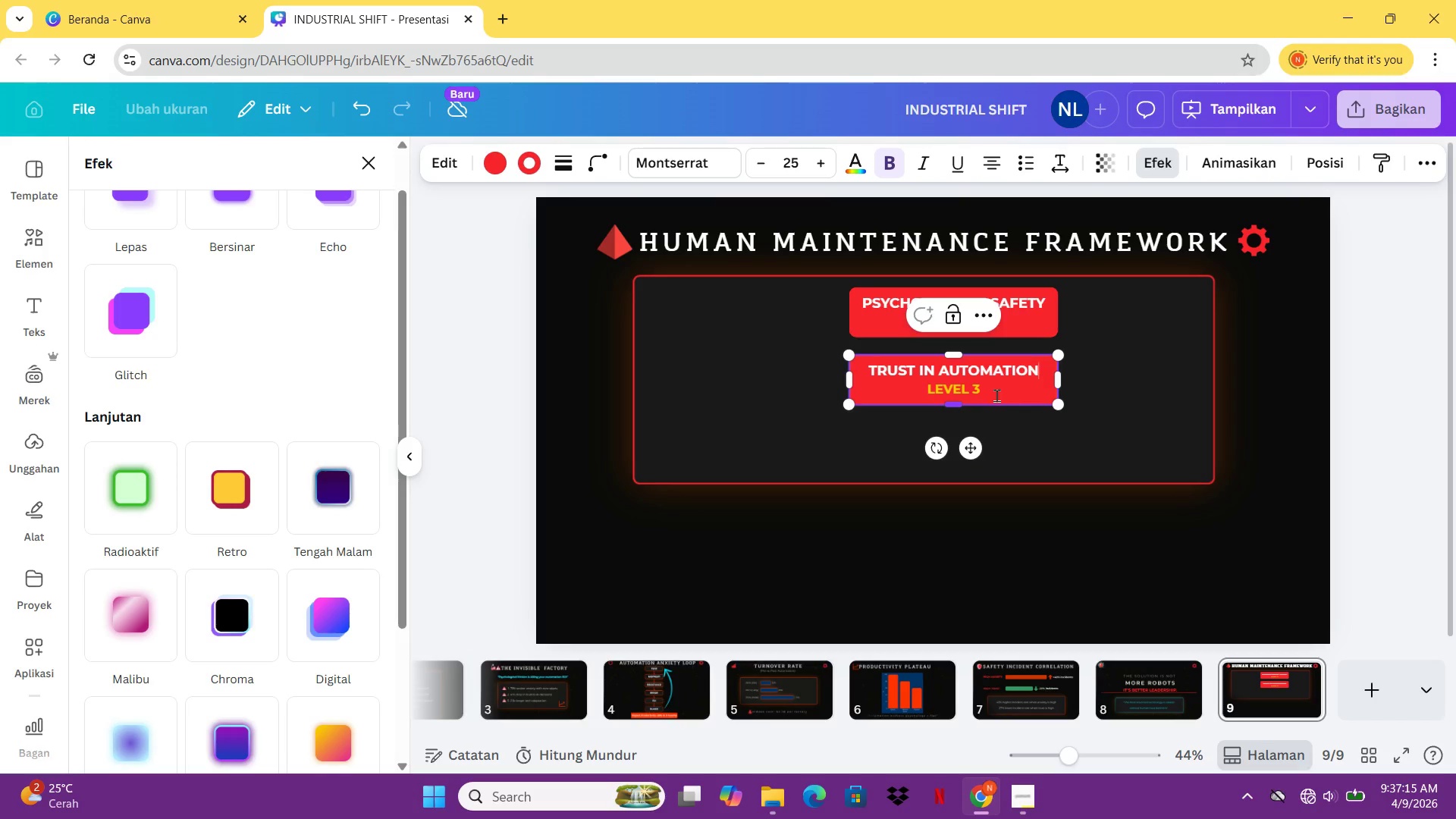 
left_click([993, 393])
 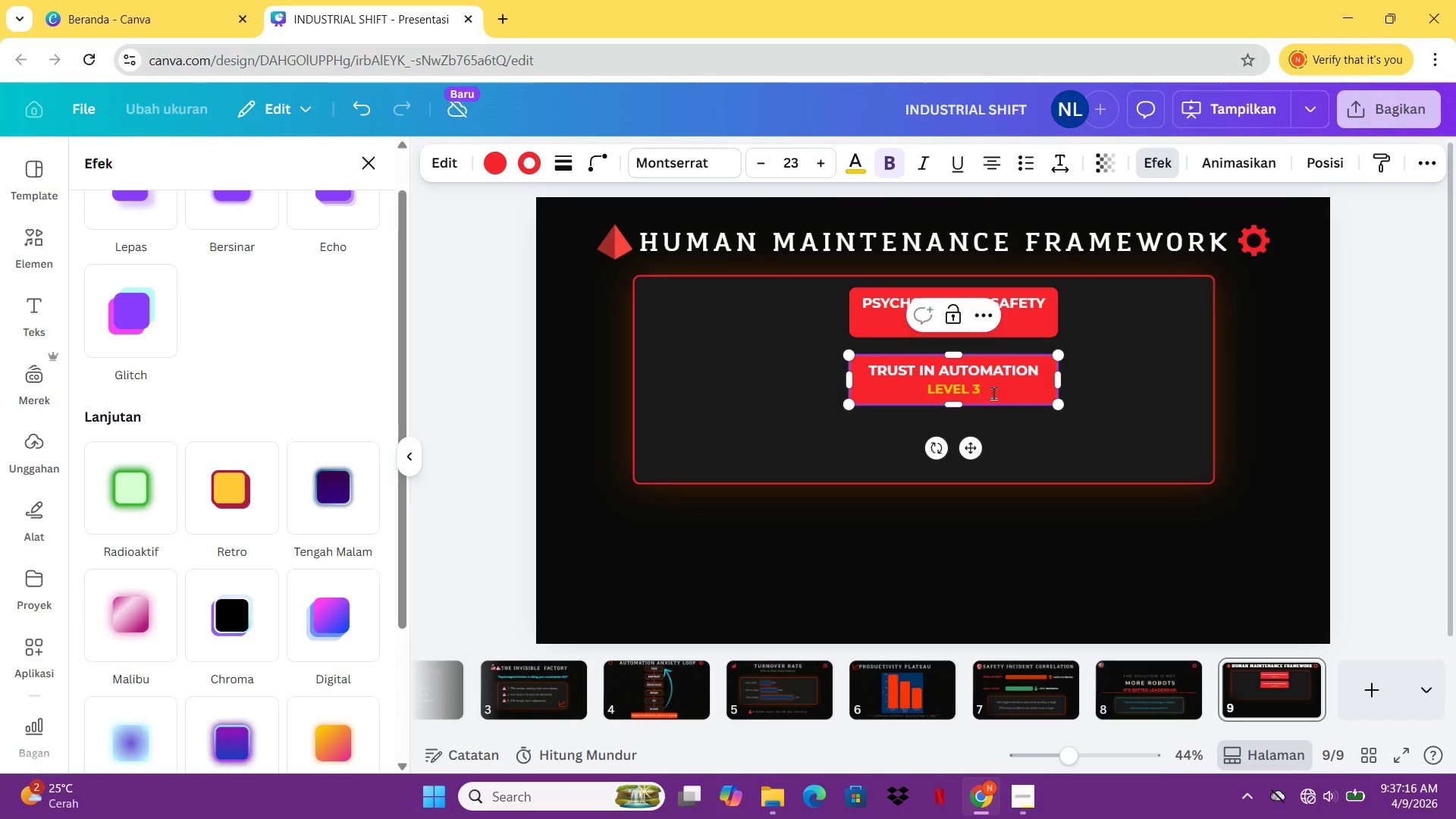 
key(Backspace)
 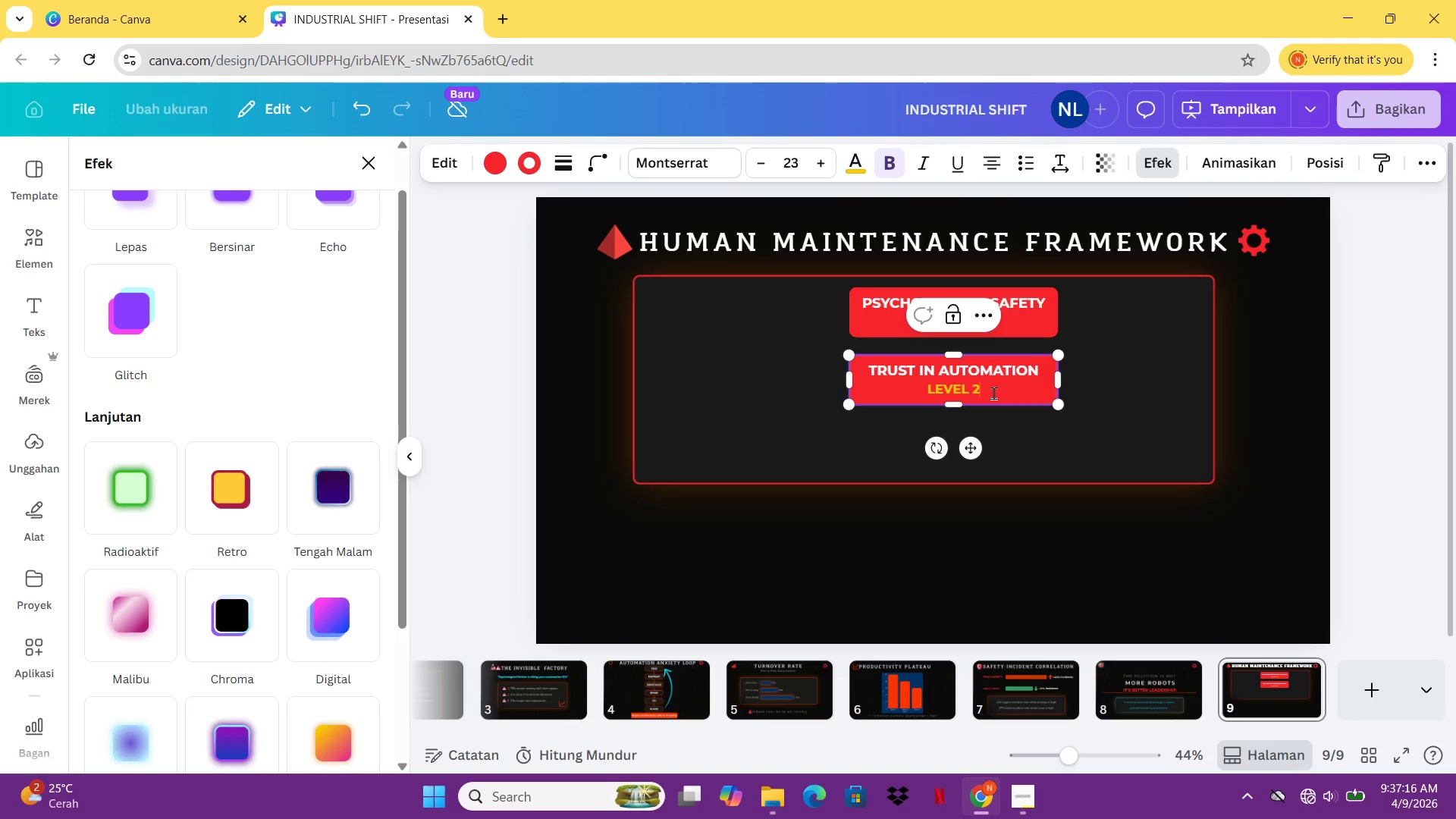 
key(2)
 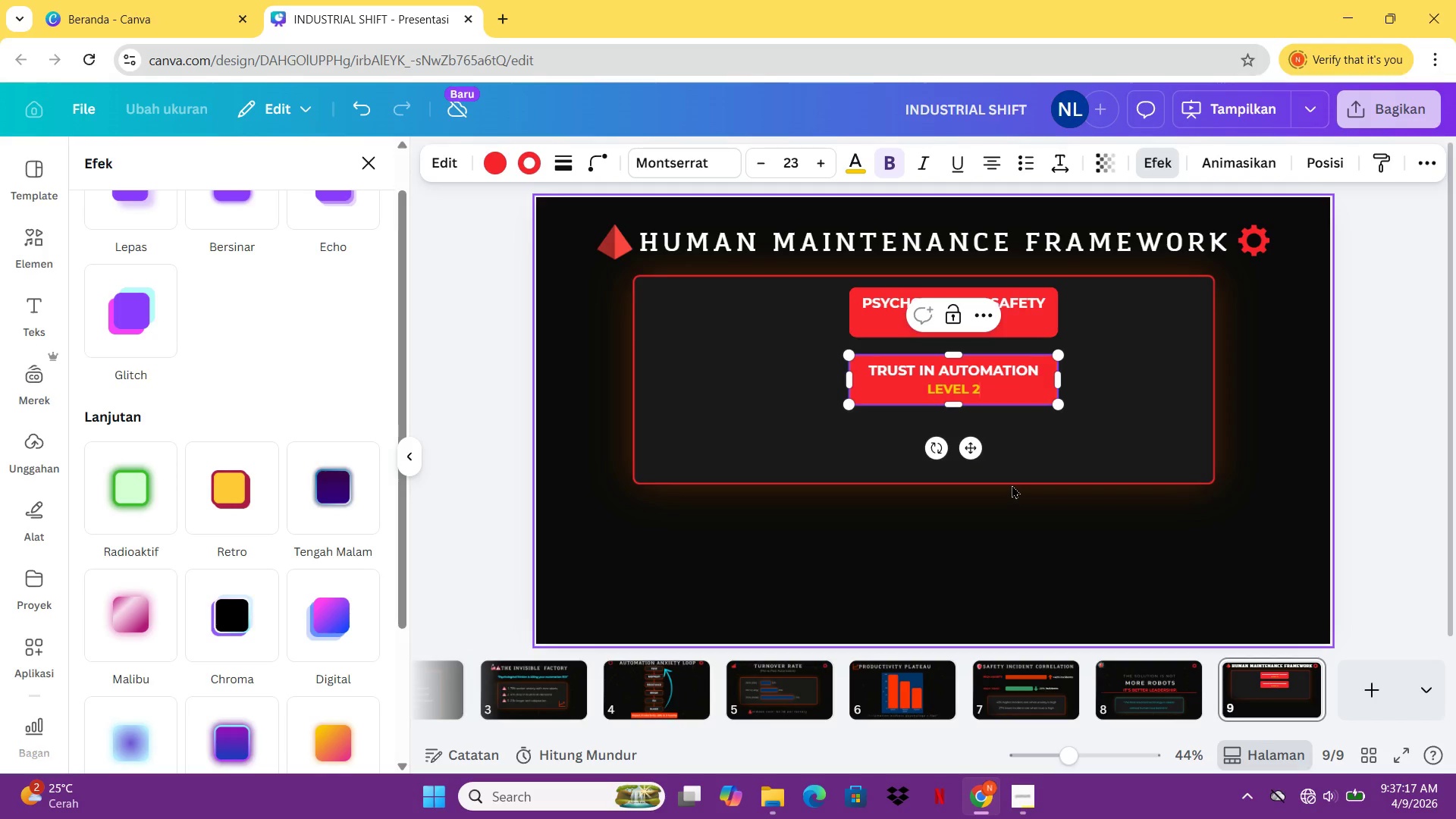 
left_click([1012, 485])
 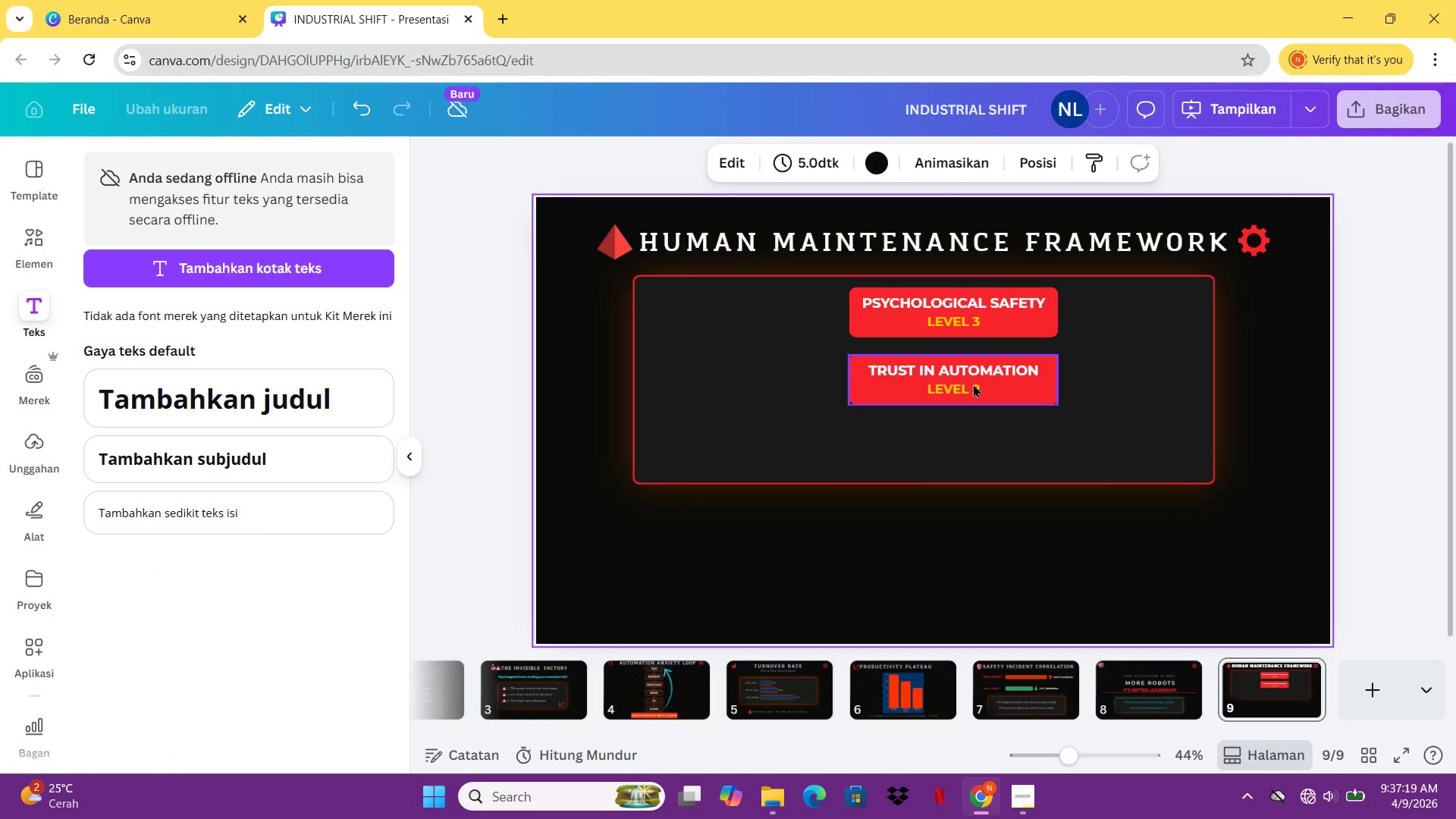 
left_click([973, 385])
 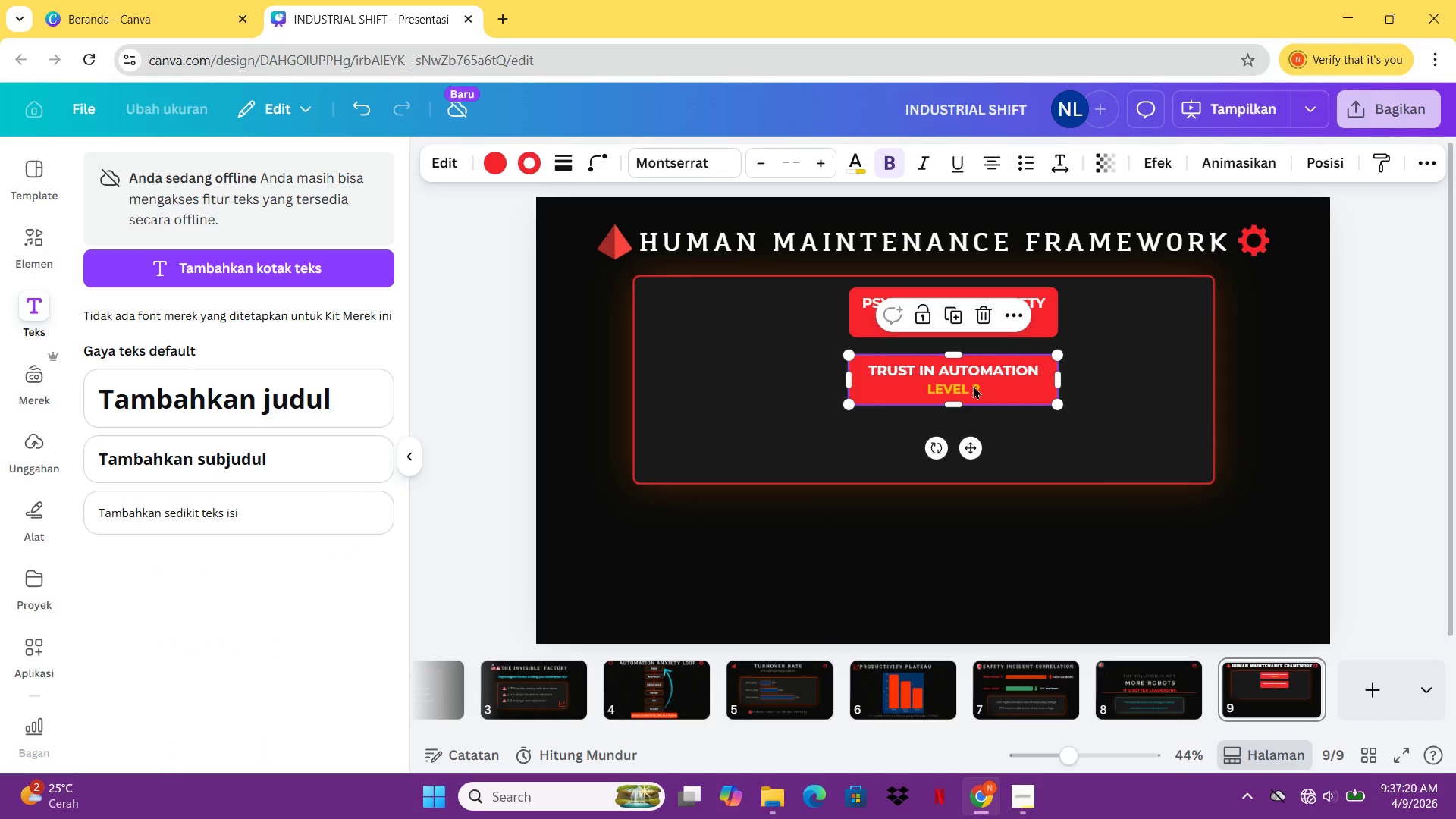 
key(Control+C)
 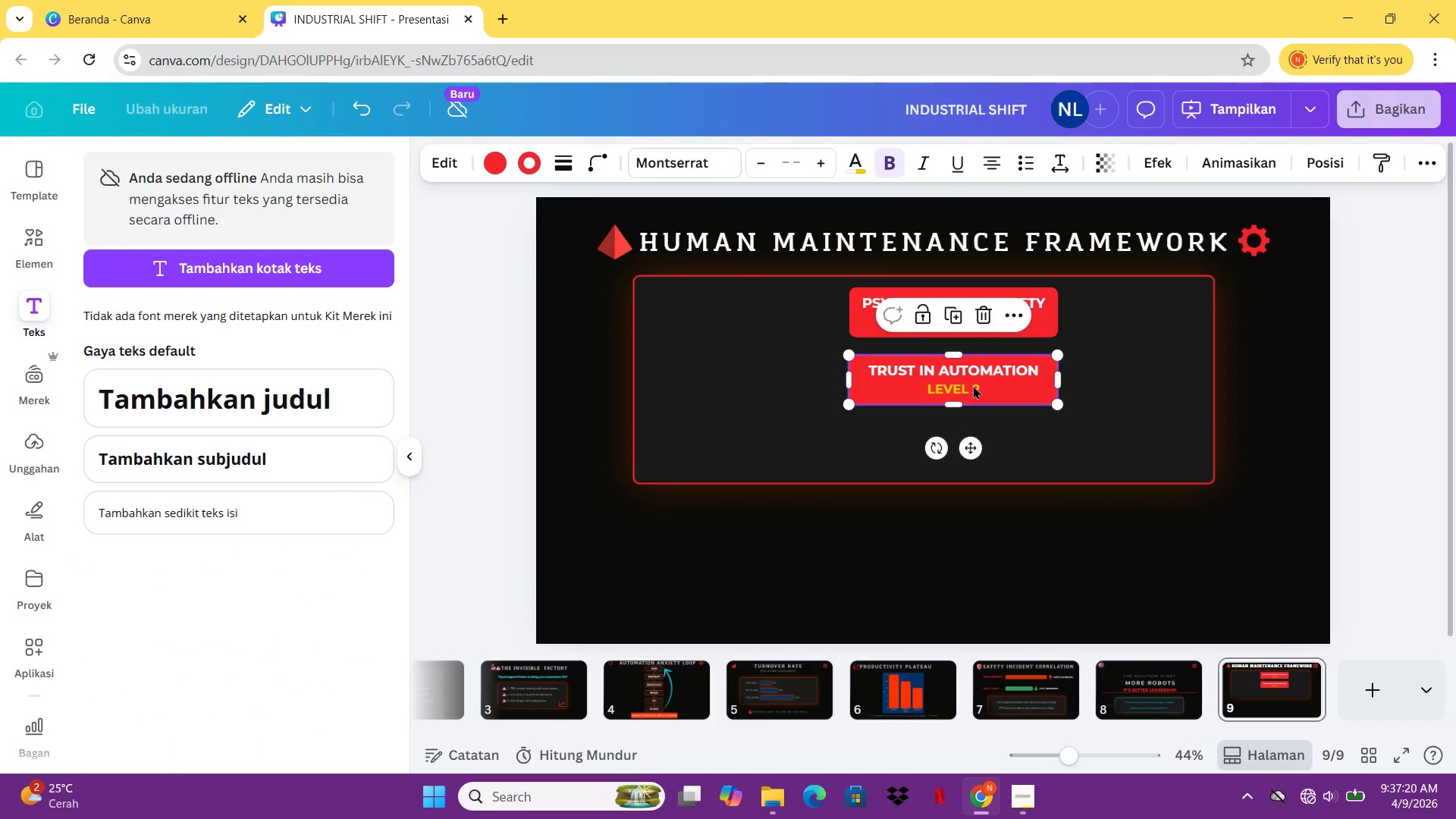 
key(Control+V)
 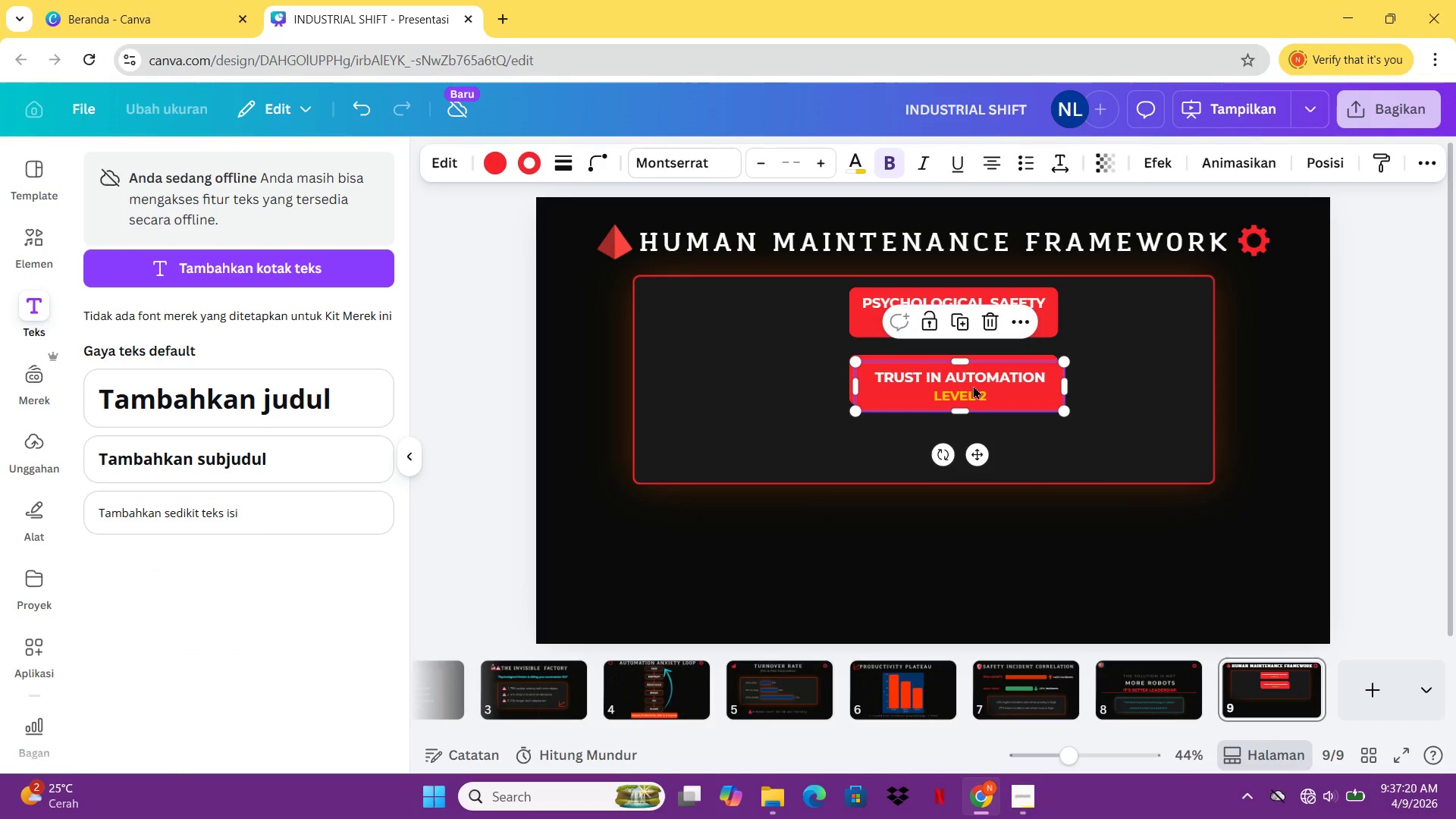 
left_click_drag(start_coordinate=[973, 385], to_coordinate=[970, 445])
 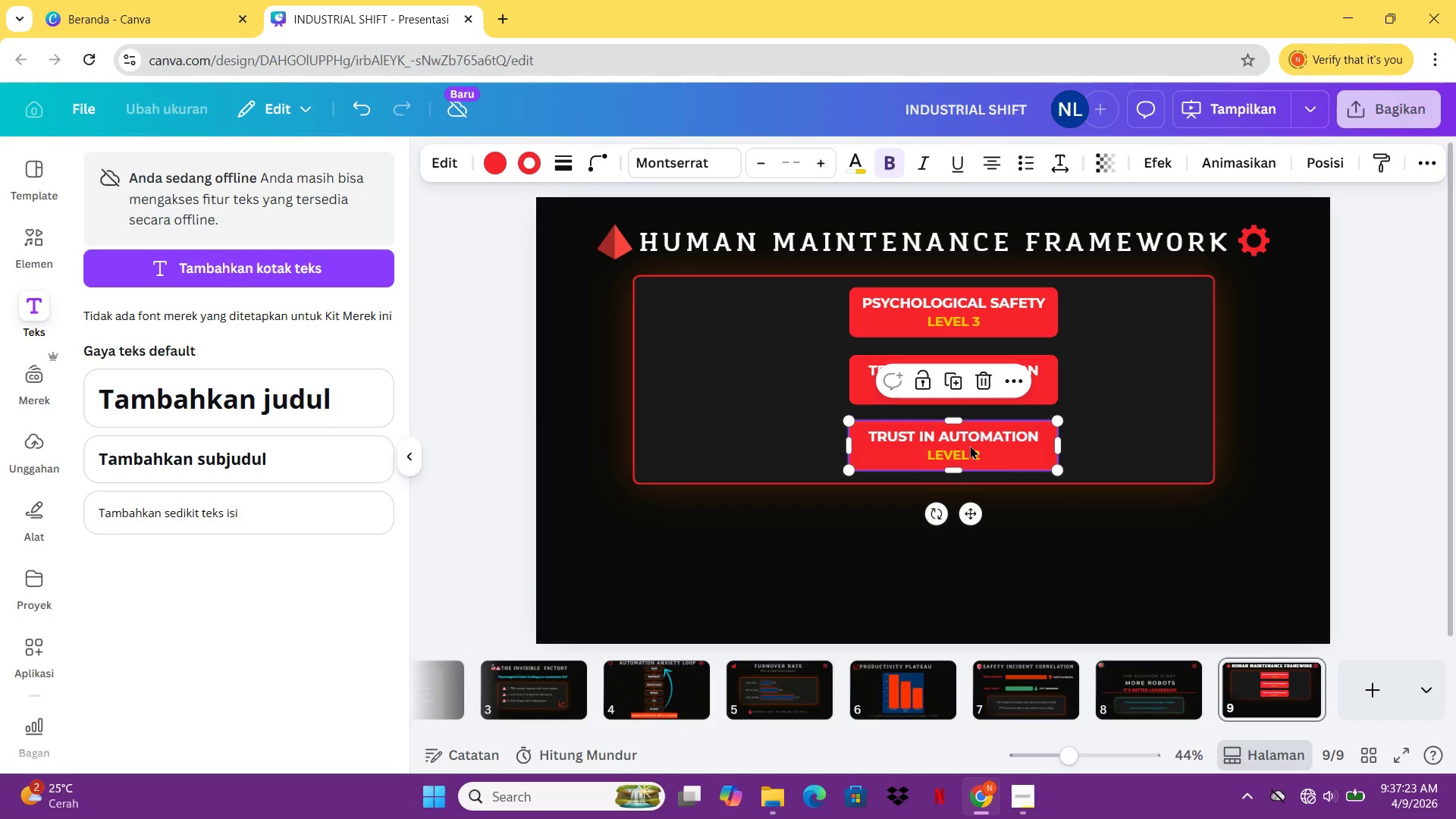 
double_click([970, 445])
 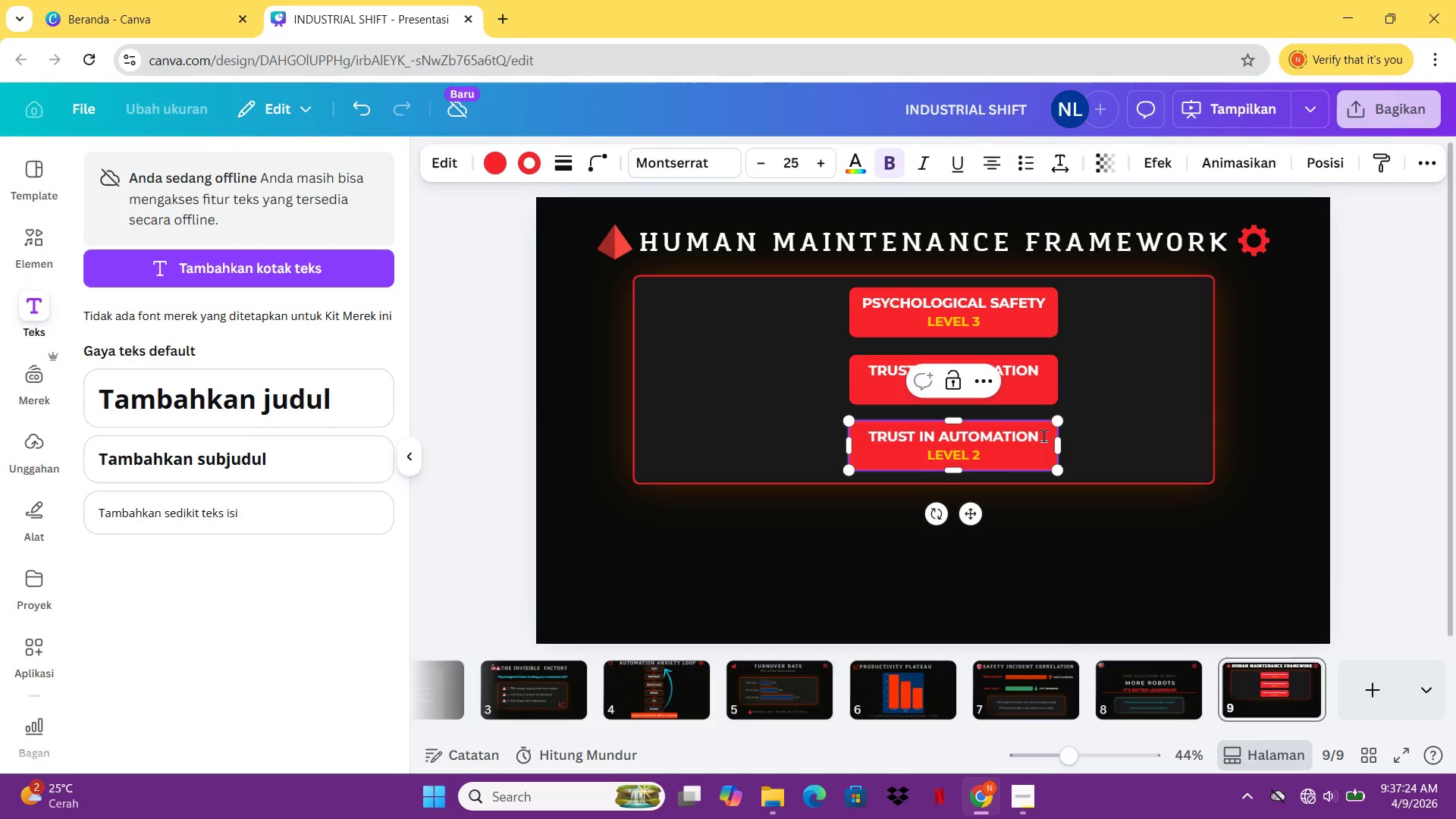 
left_click_drag(start_coordinate=[1043, 435], to_coordinate=[871, 438])
 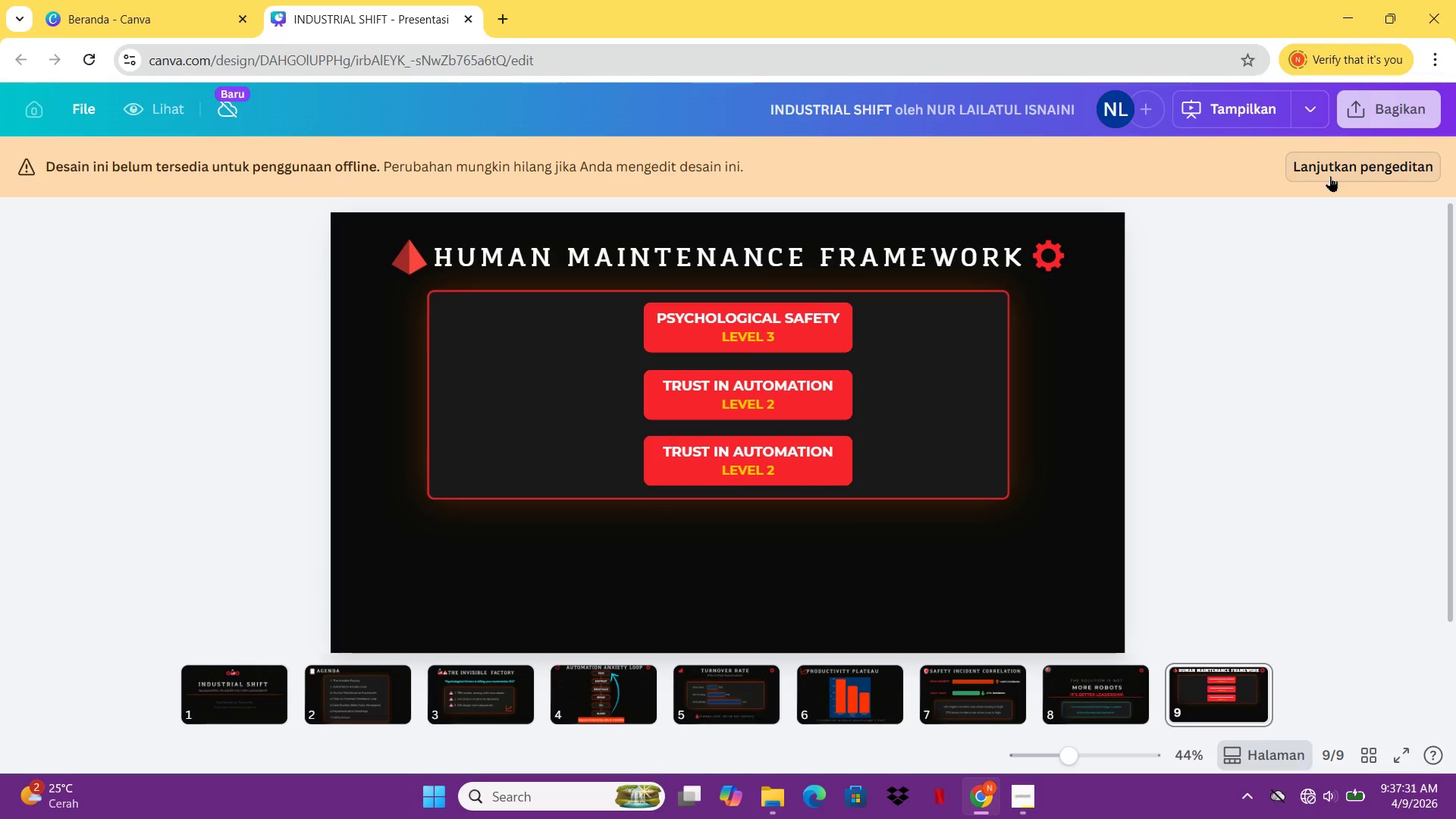 
wait(9.53)
 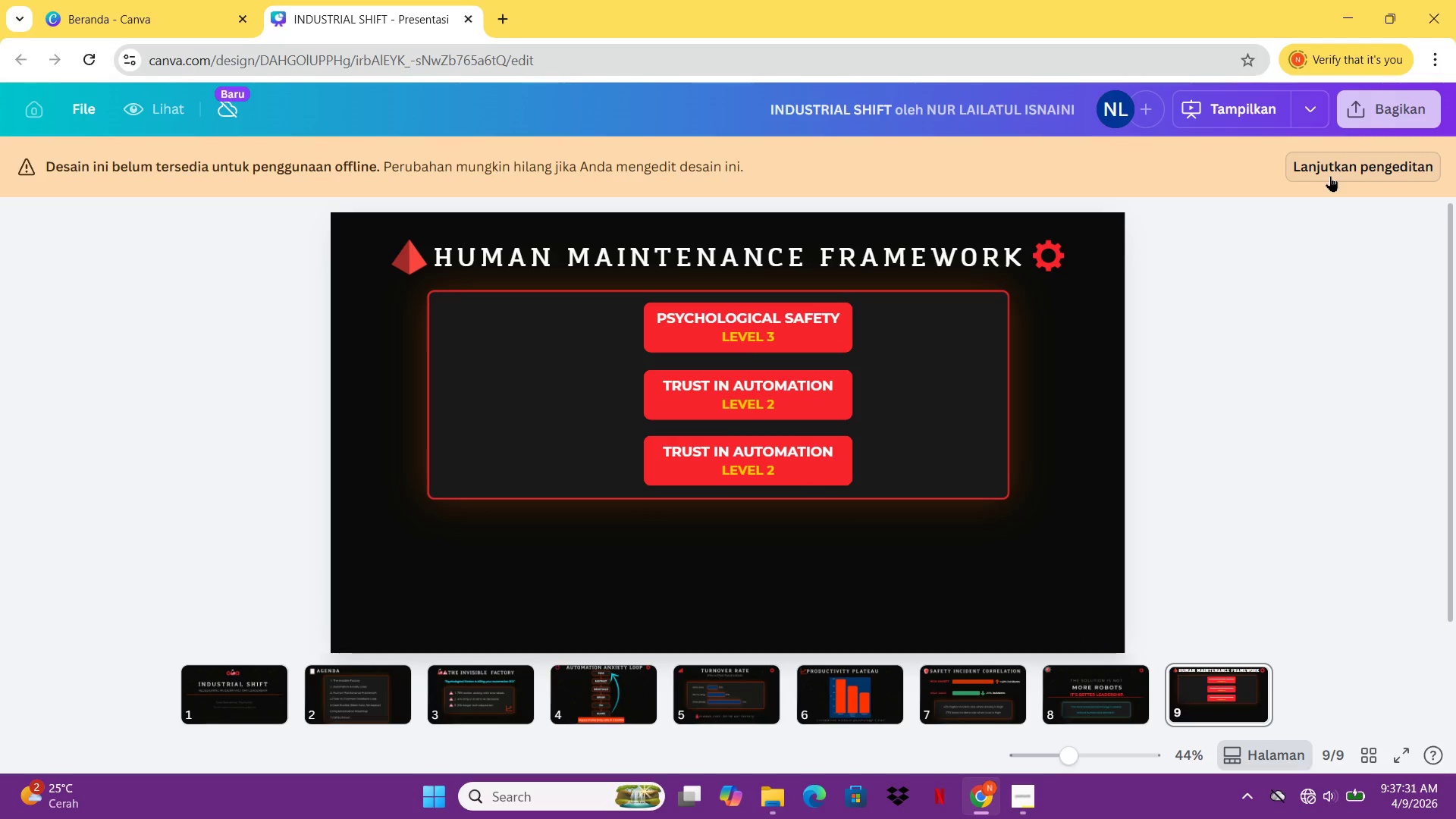 
double_click([735, 473])
 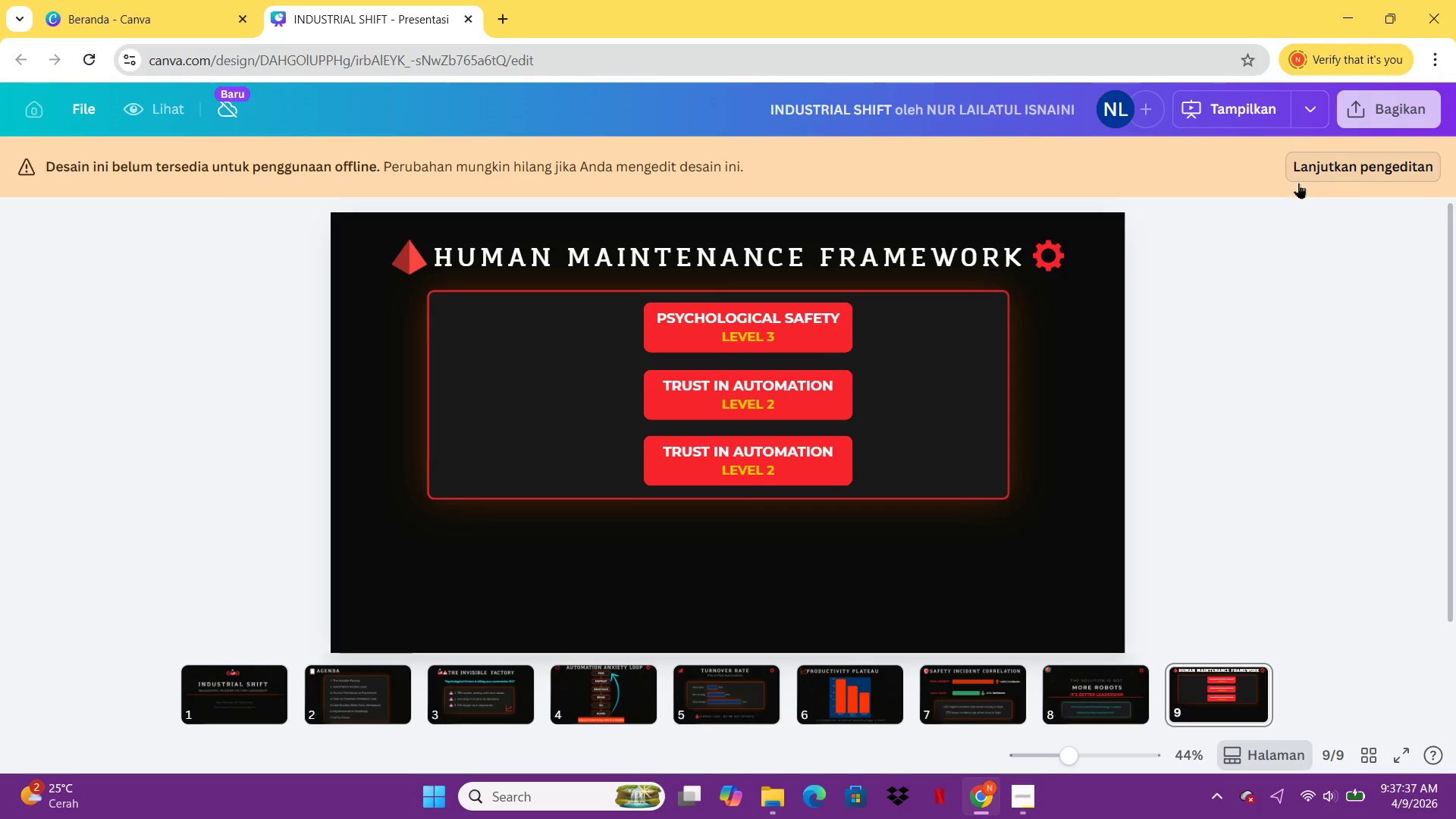 
left_click([1332, 168])
 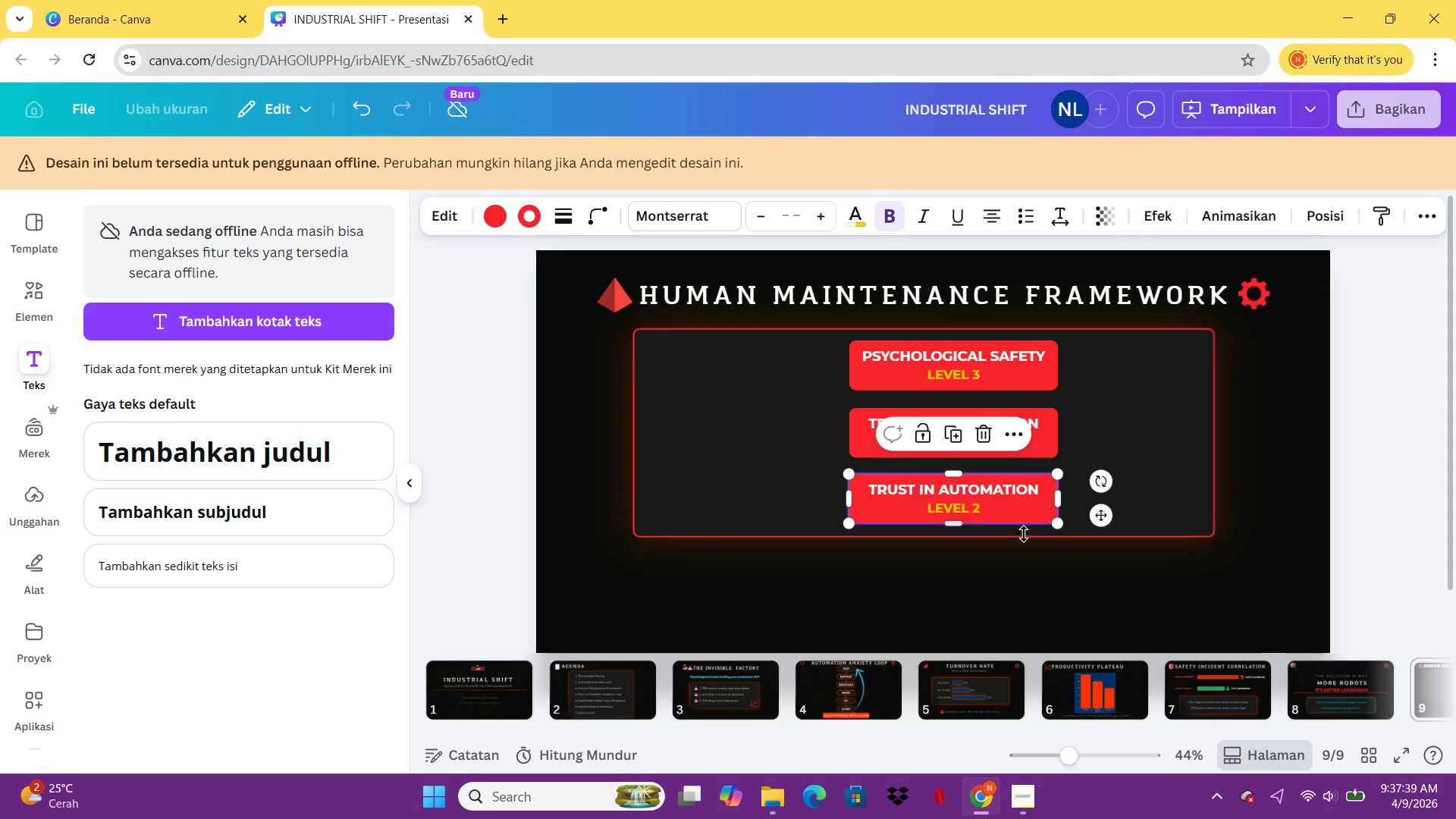 
left_click([1023, 789])